 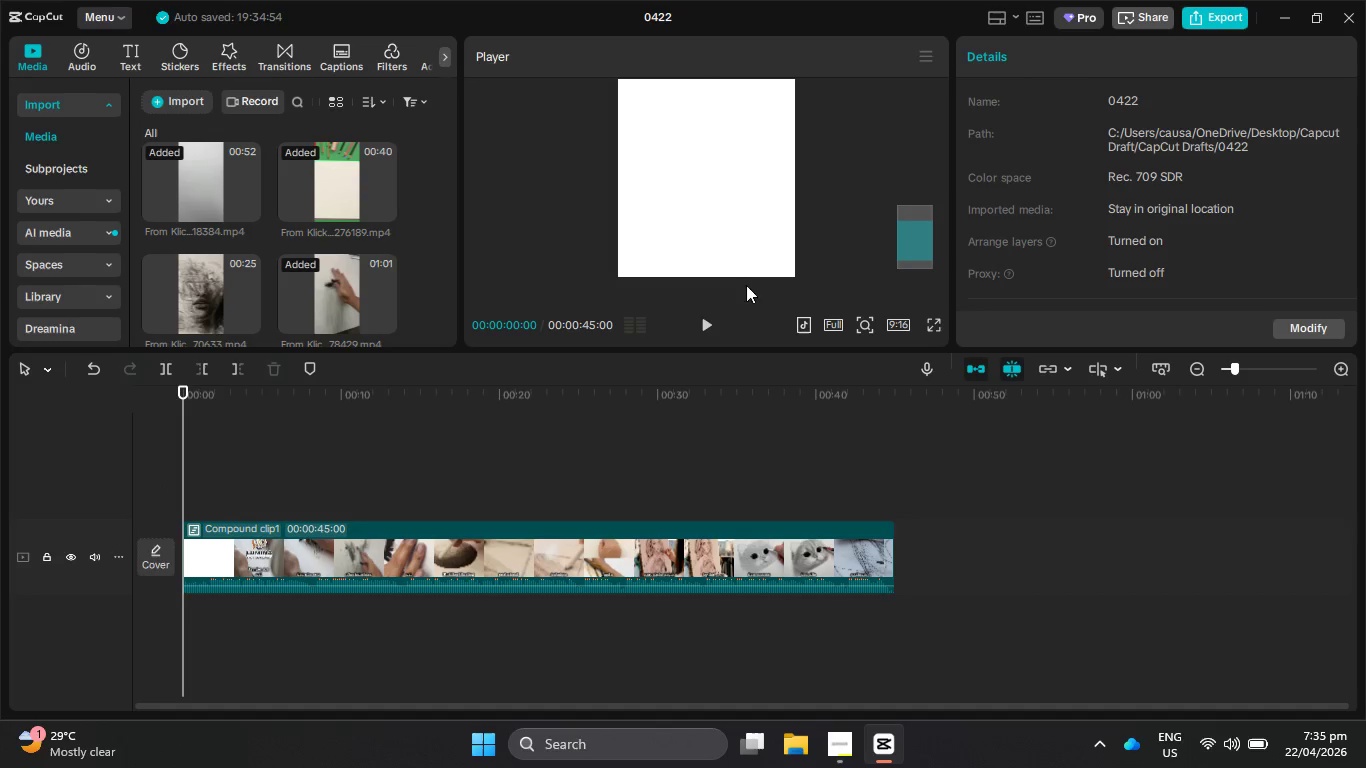 
hold_key(key=ControlLeft, duration=0.84)
scroll: coordinate [732, 234], scroll_direction: down, amount: 3.0
 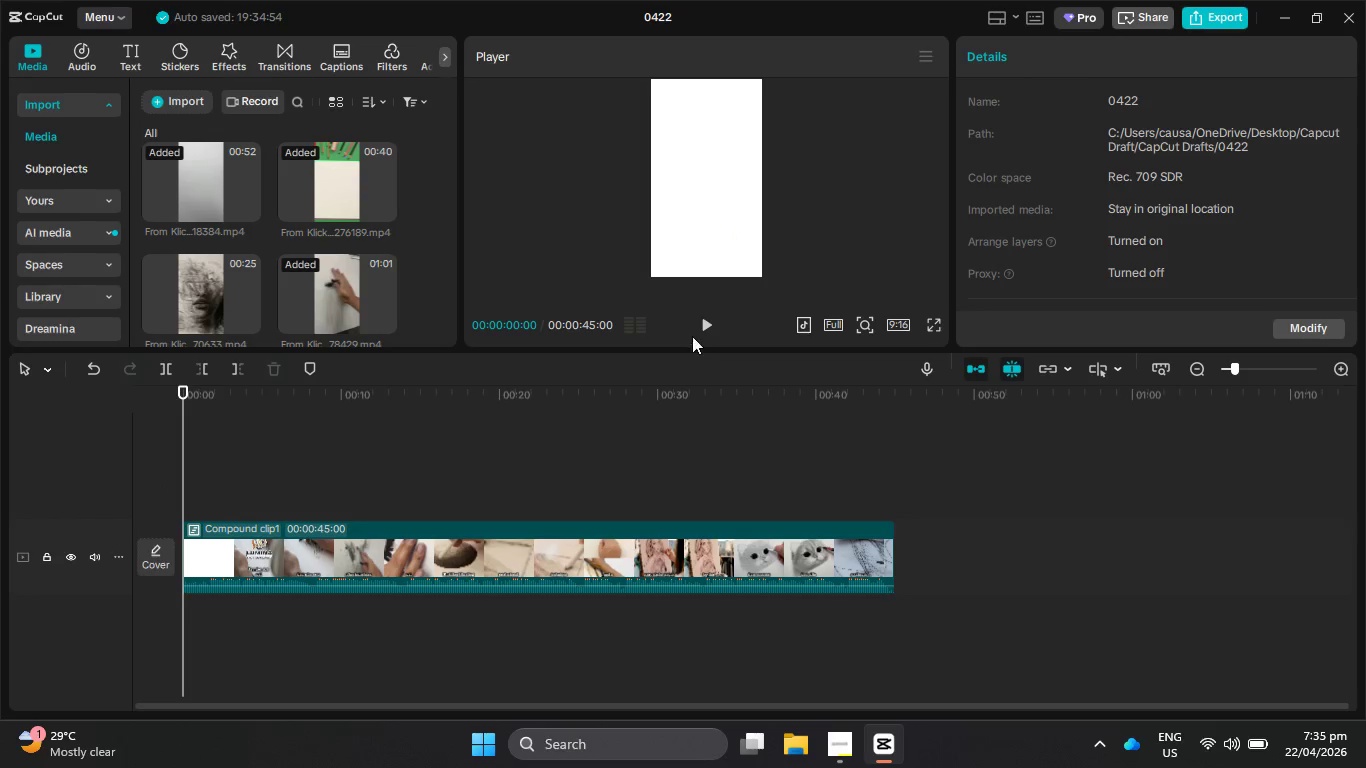 
left_click([694, 333])
 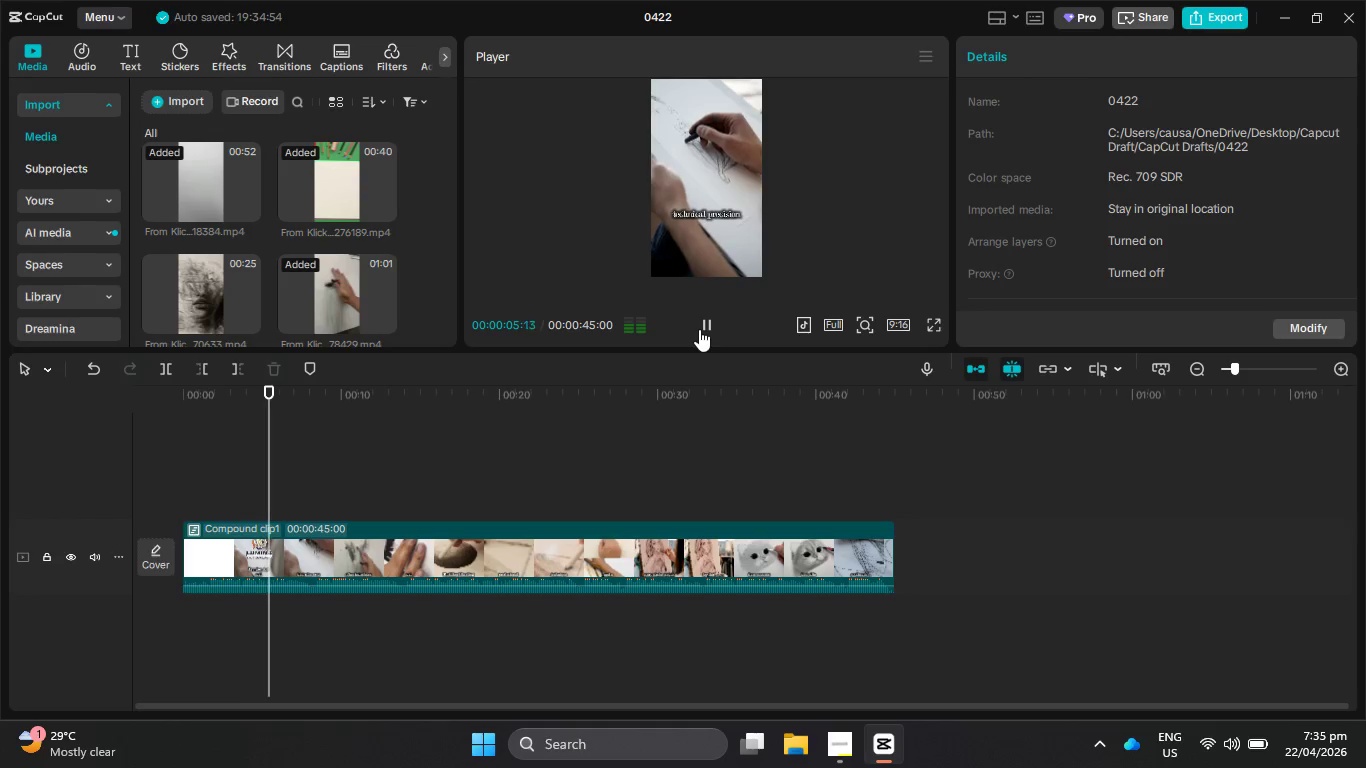 
wait(7.42)
 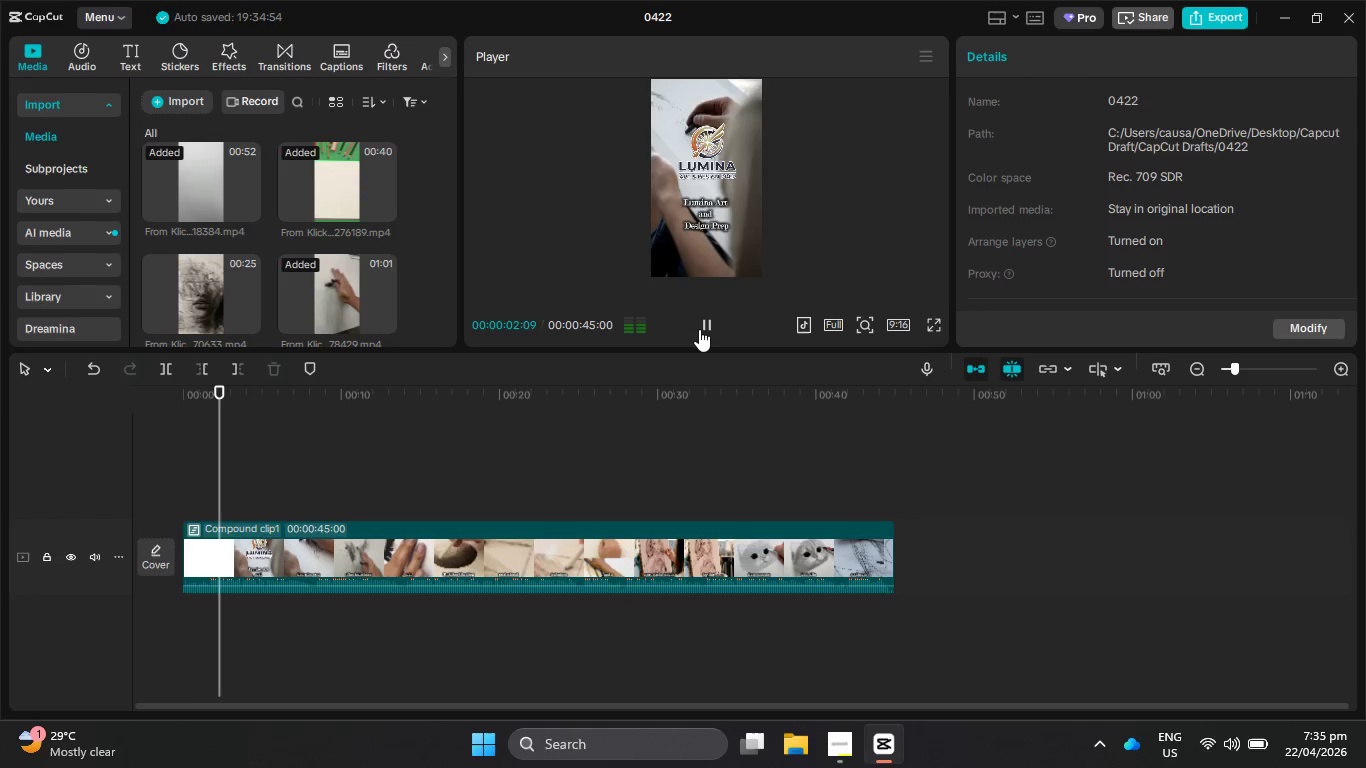 
left_click([699, 329])
 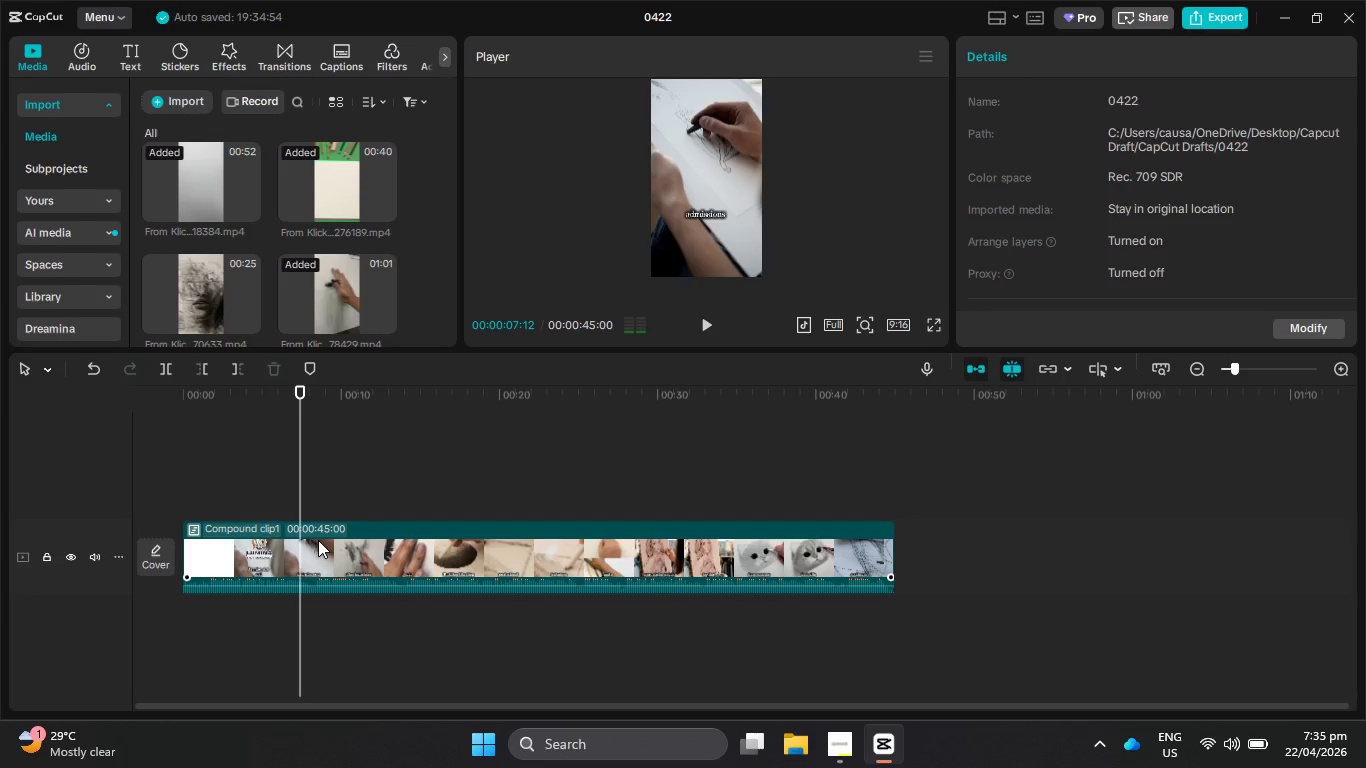 
double_click([318, 540])
 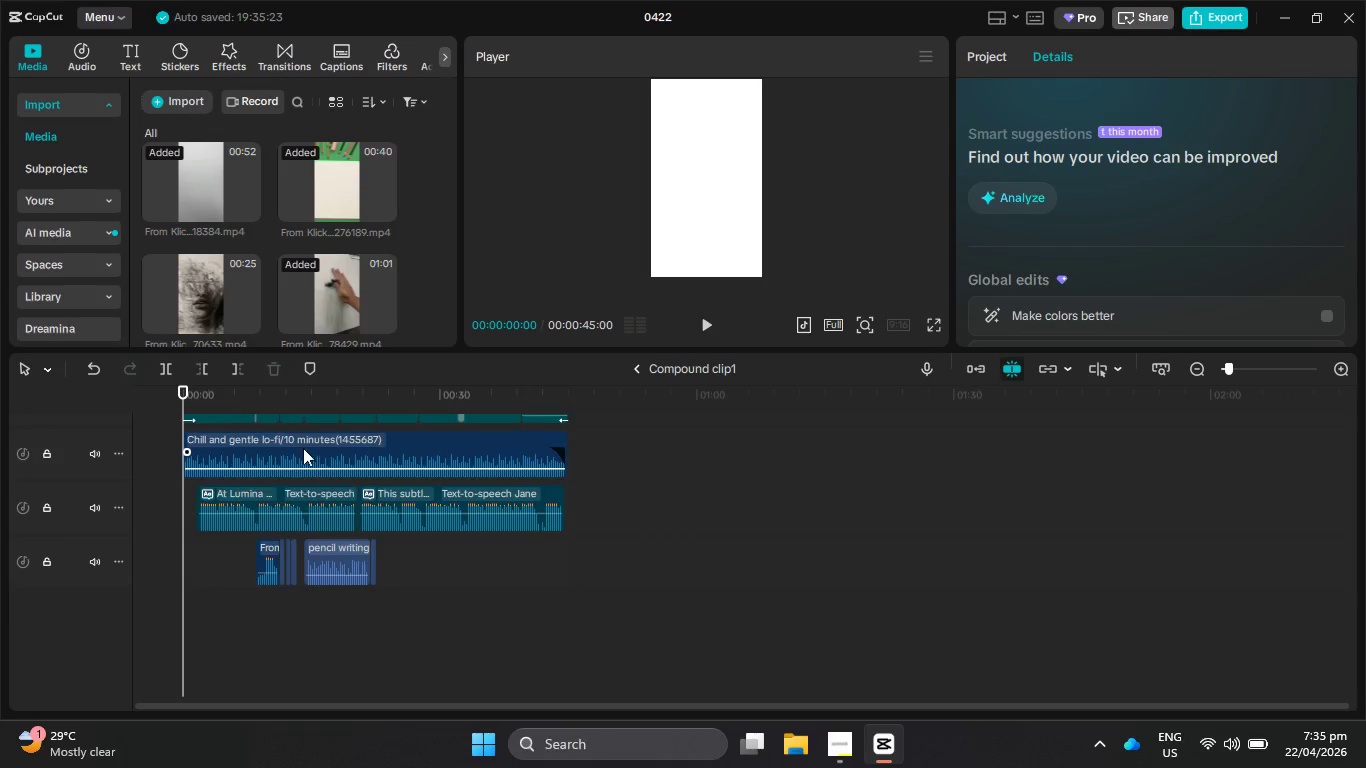 
hold_key(key=ControlLeft, duration=0.59)
hold_key(key=ControlLeft, duration=0.34)
scroll: coordinate [301, 484], scroll_direction: up, amount: 29.0
 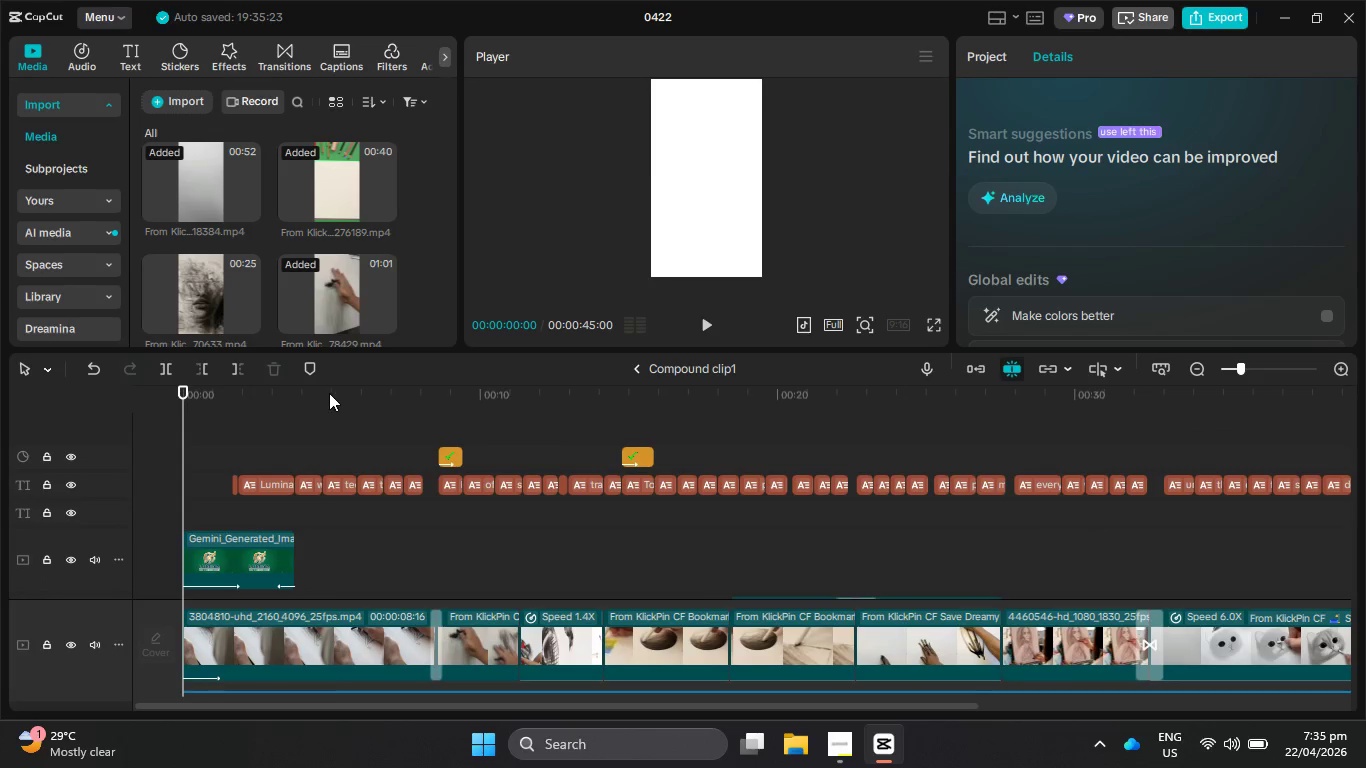 
left_click_drag(start_coordinate=[329, 393], to_coordinate=[338, 414])
 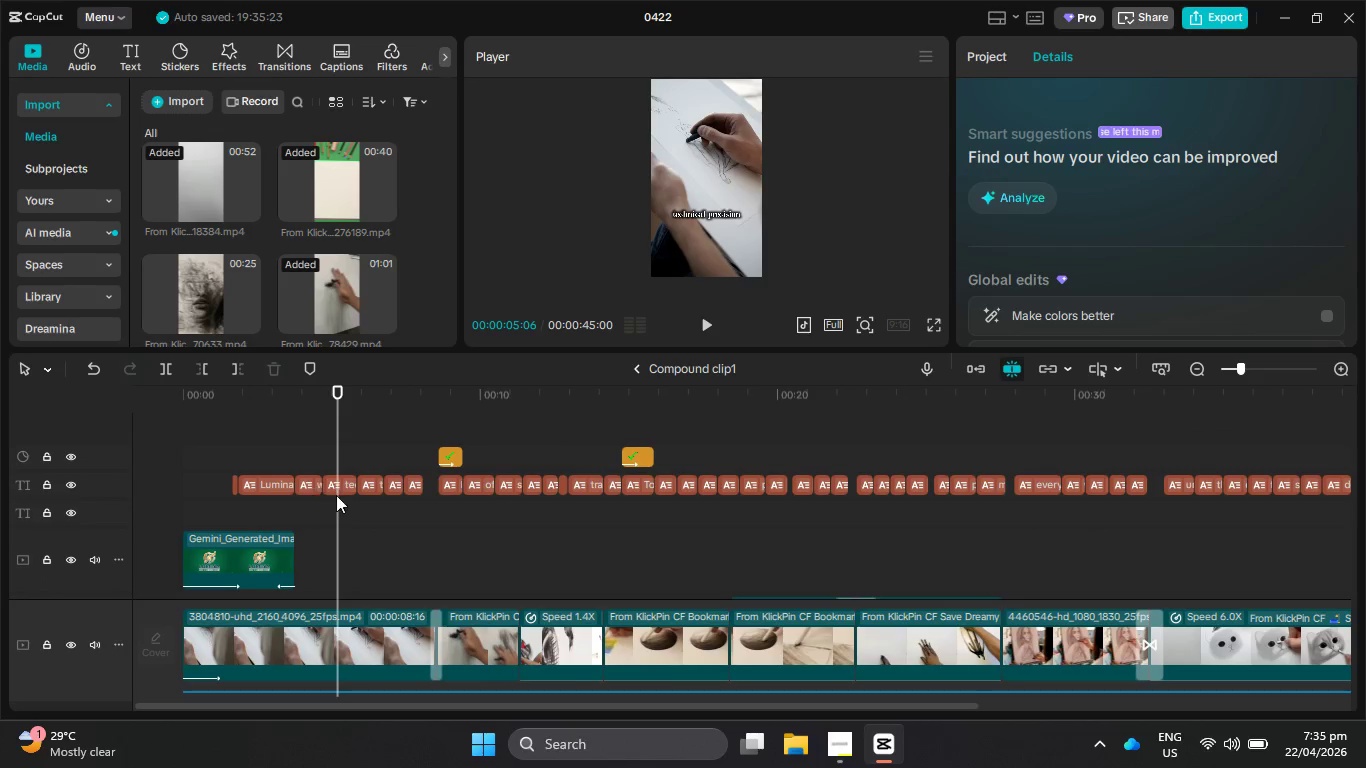 
left_click([336, 495])
 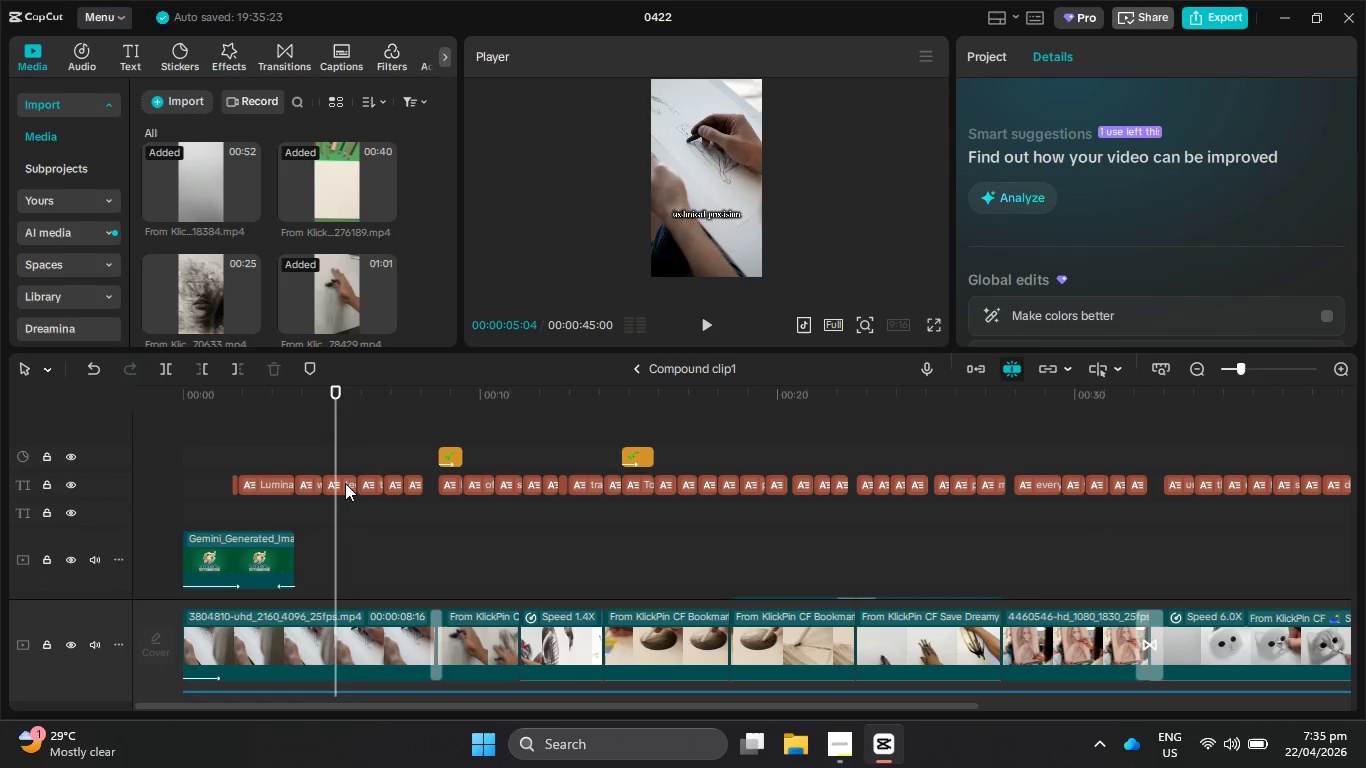 
left_click([345, 483])
 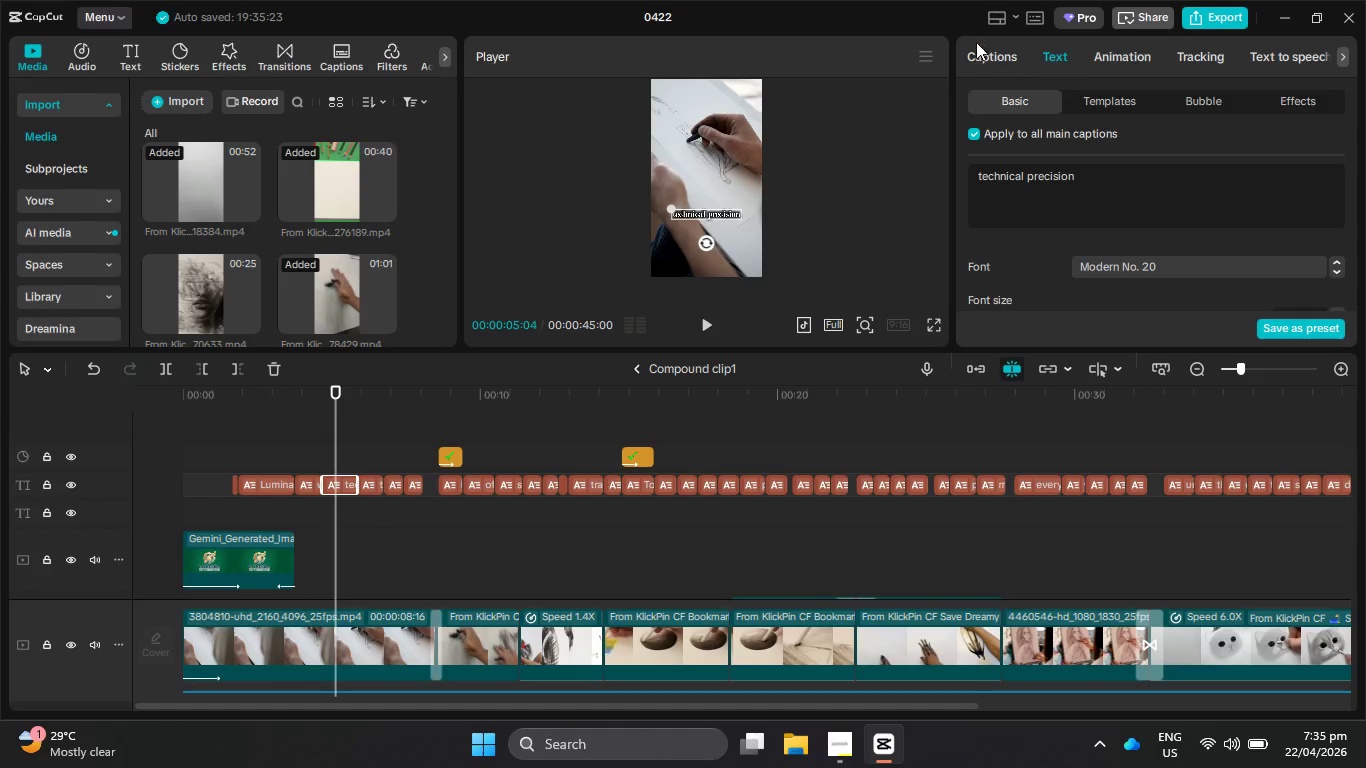 
left_click([1001, 59])
 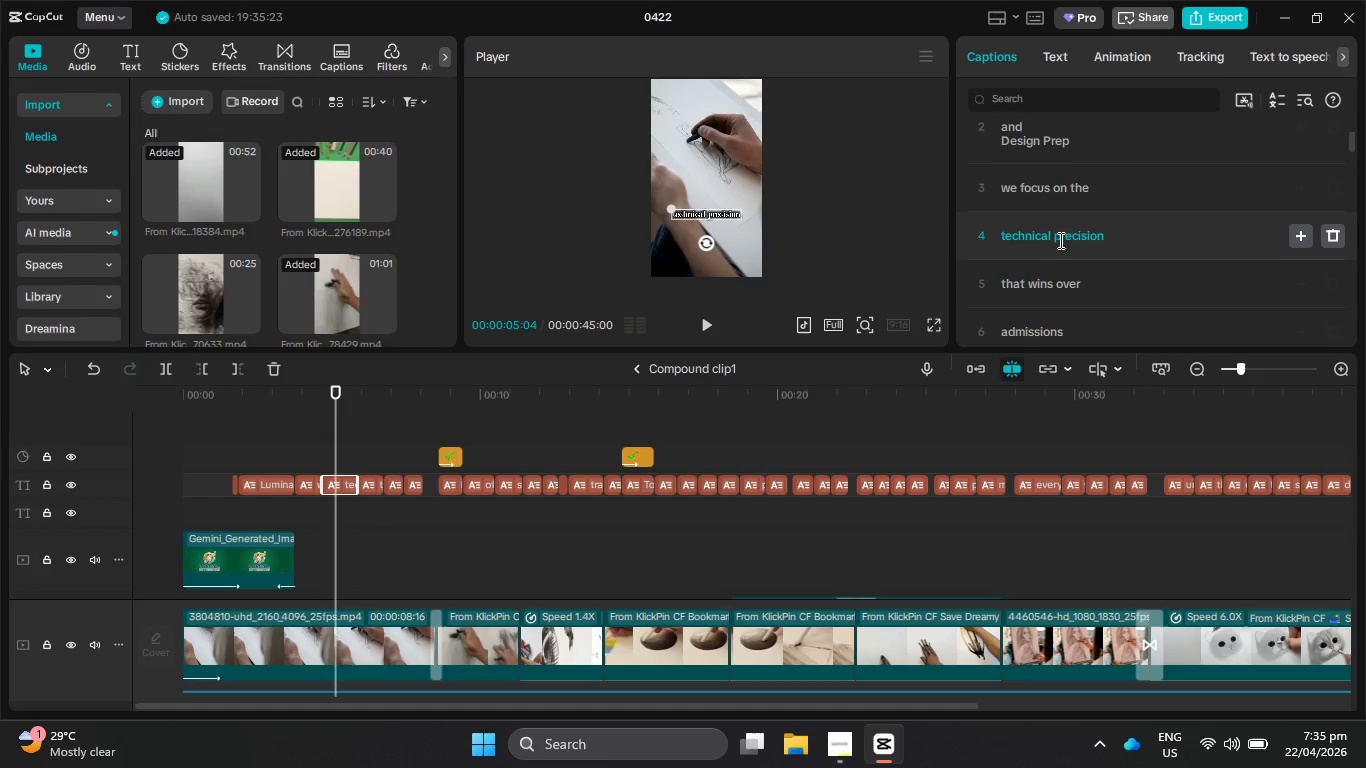 
left_click([1054, 237])
 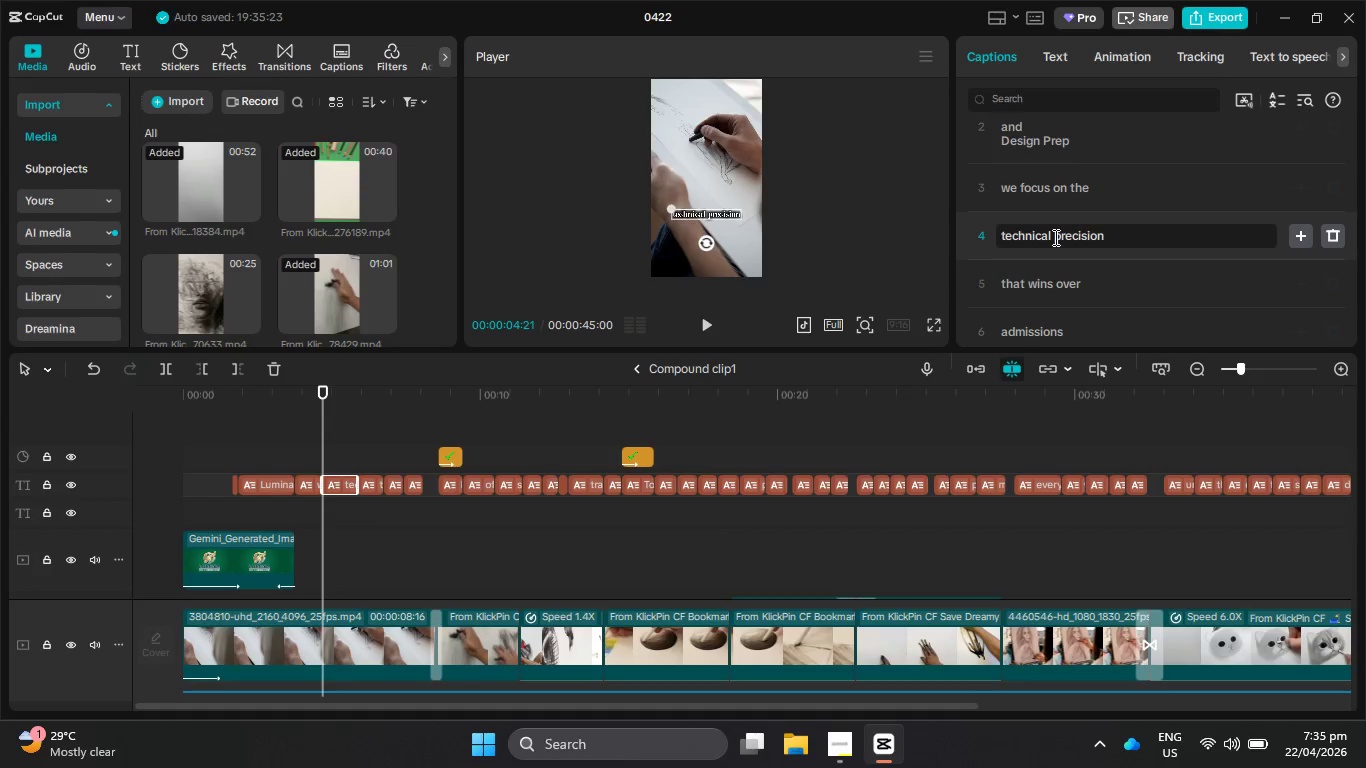 
key(Enter)
 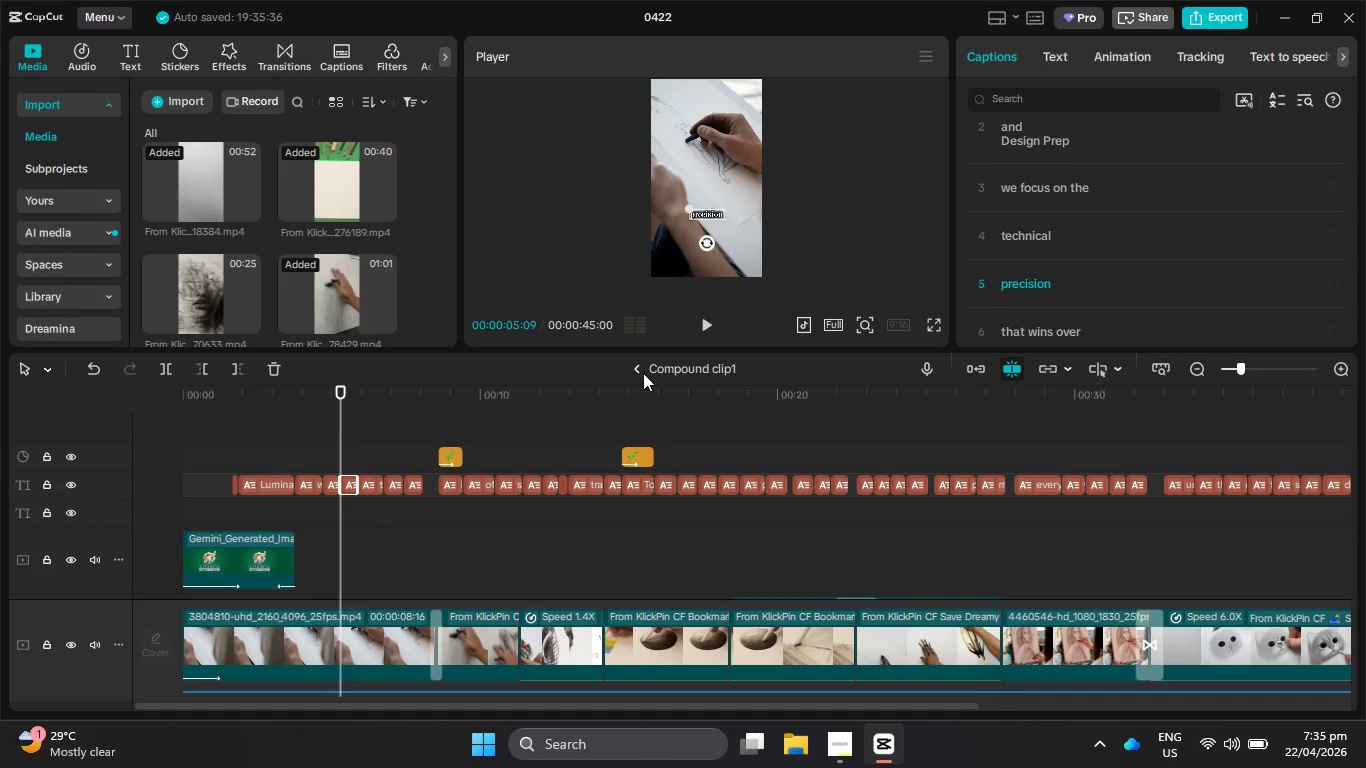 
left_click([636, 370])
 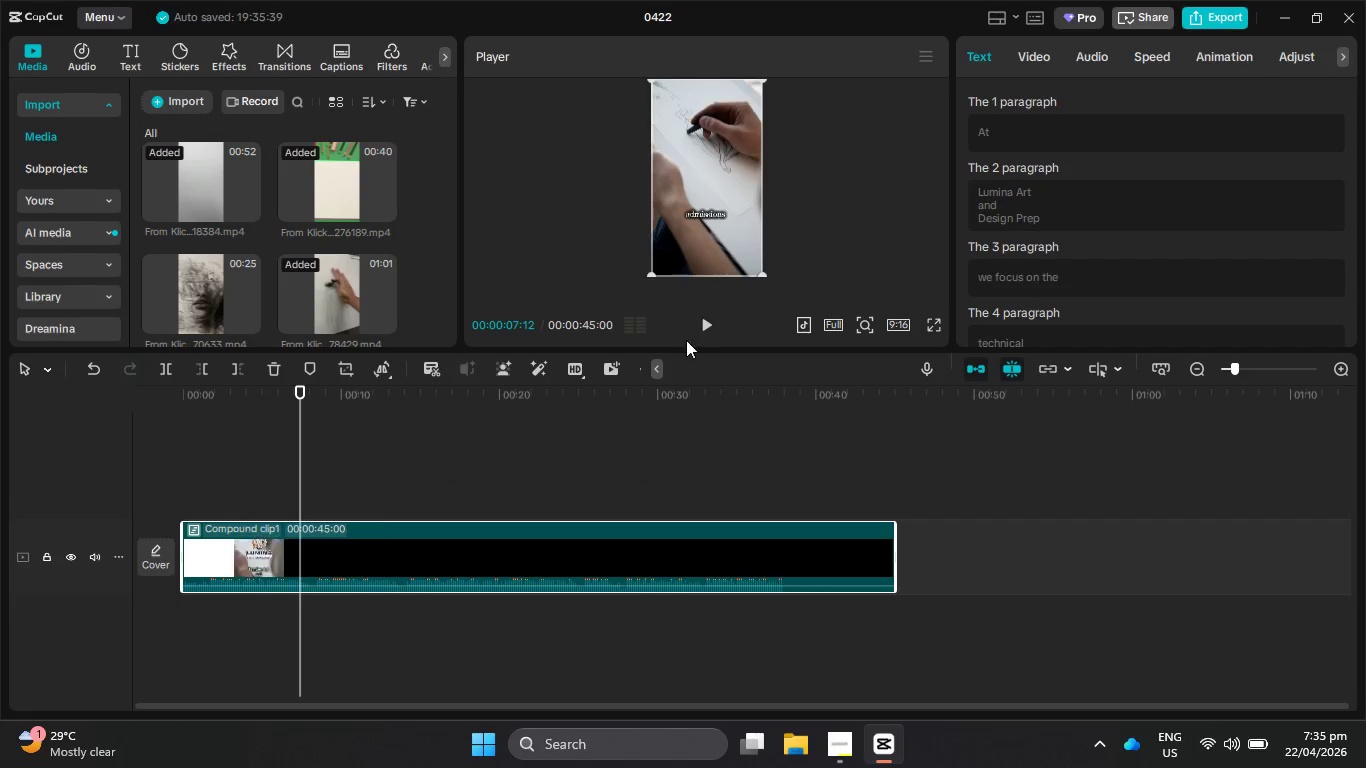 
left_click([709, 324])
 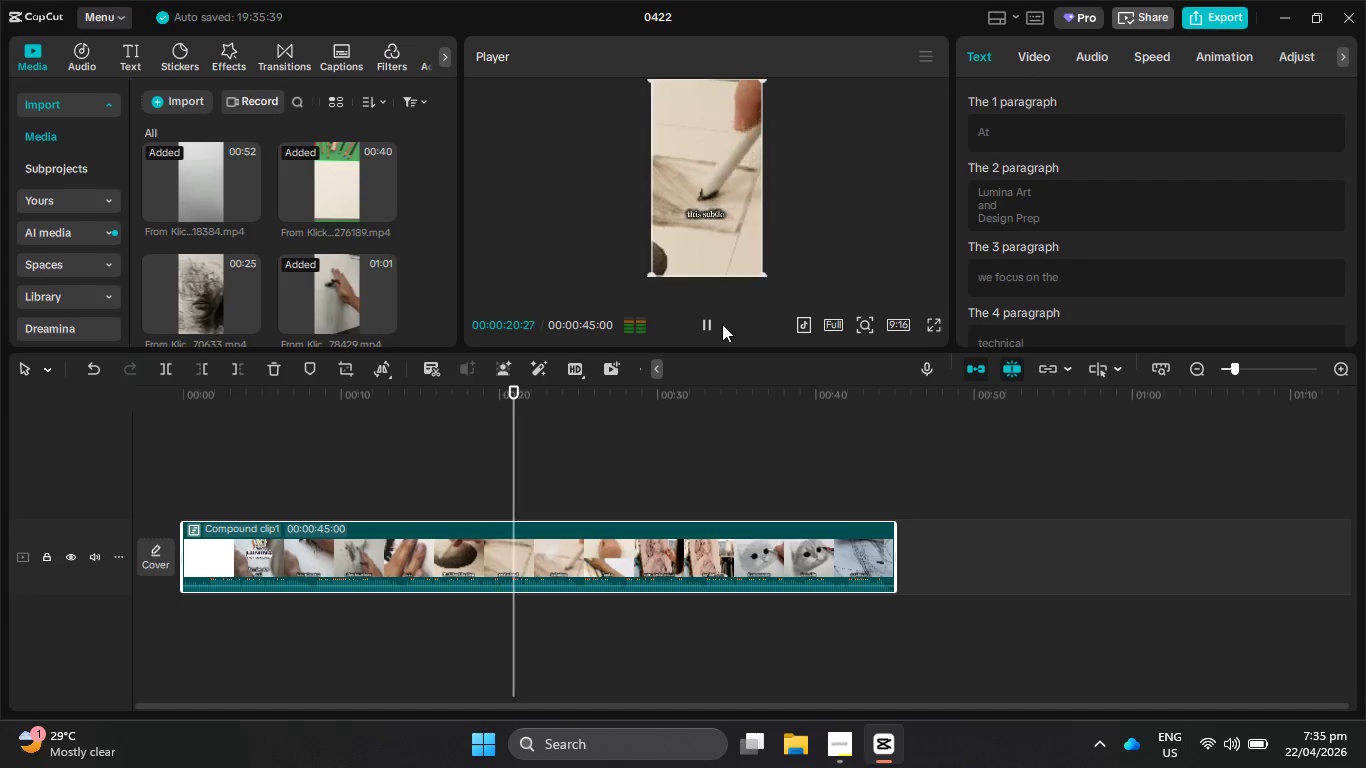 
wait(18.69)
 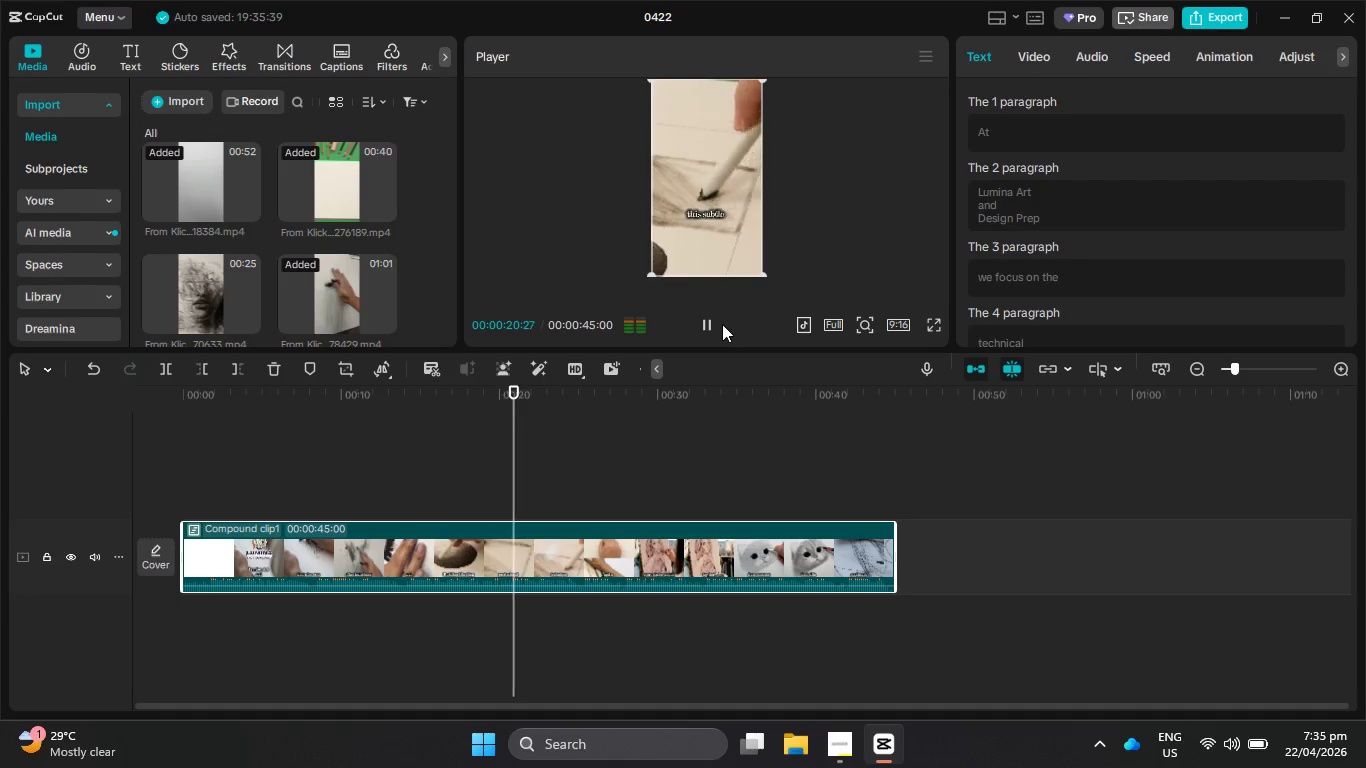 
right_click([703, 549])
 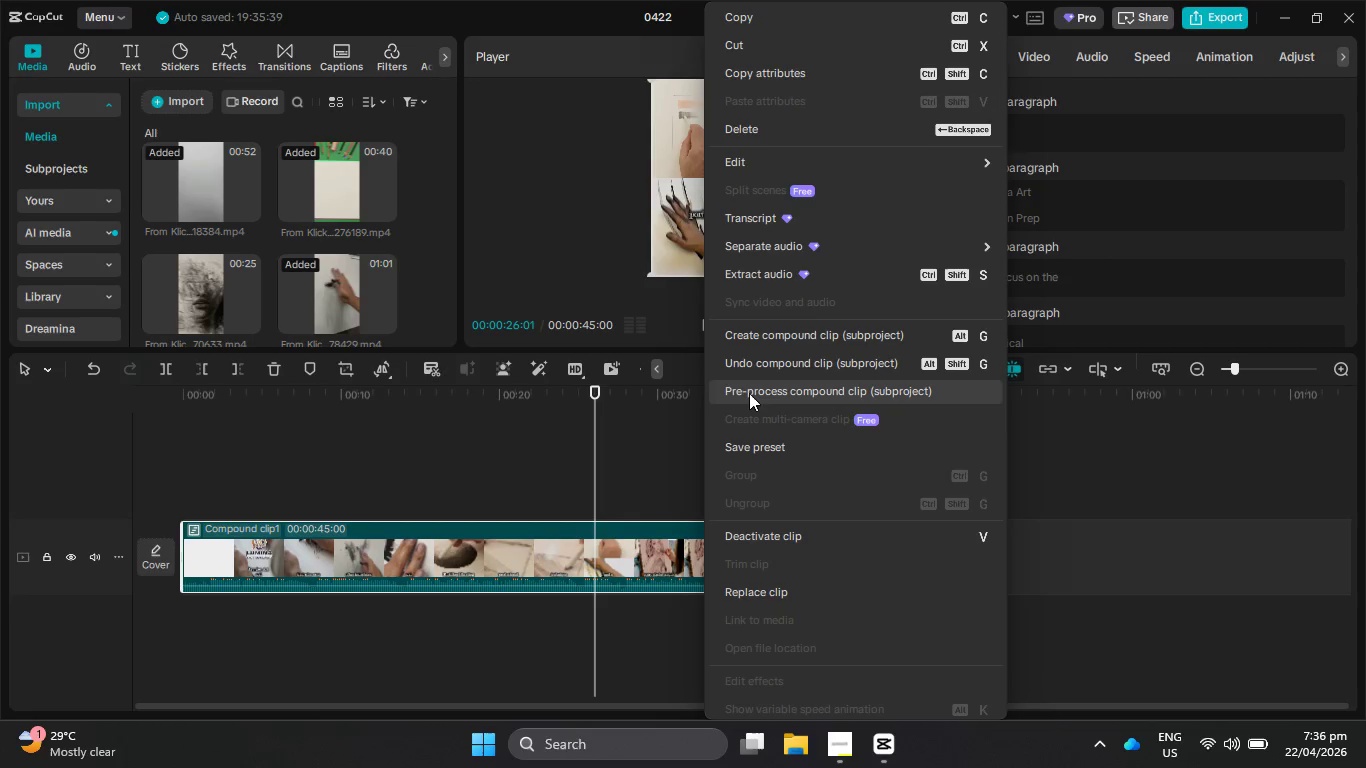 
left_click([749, 393])
 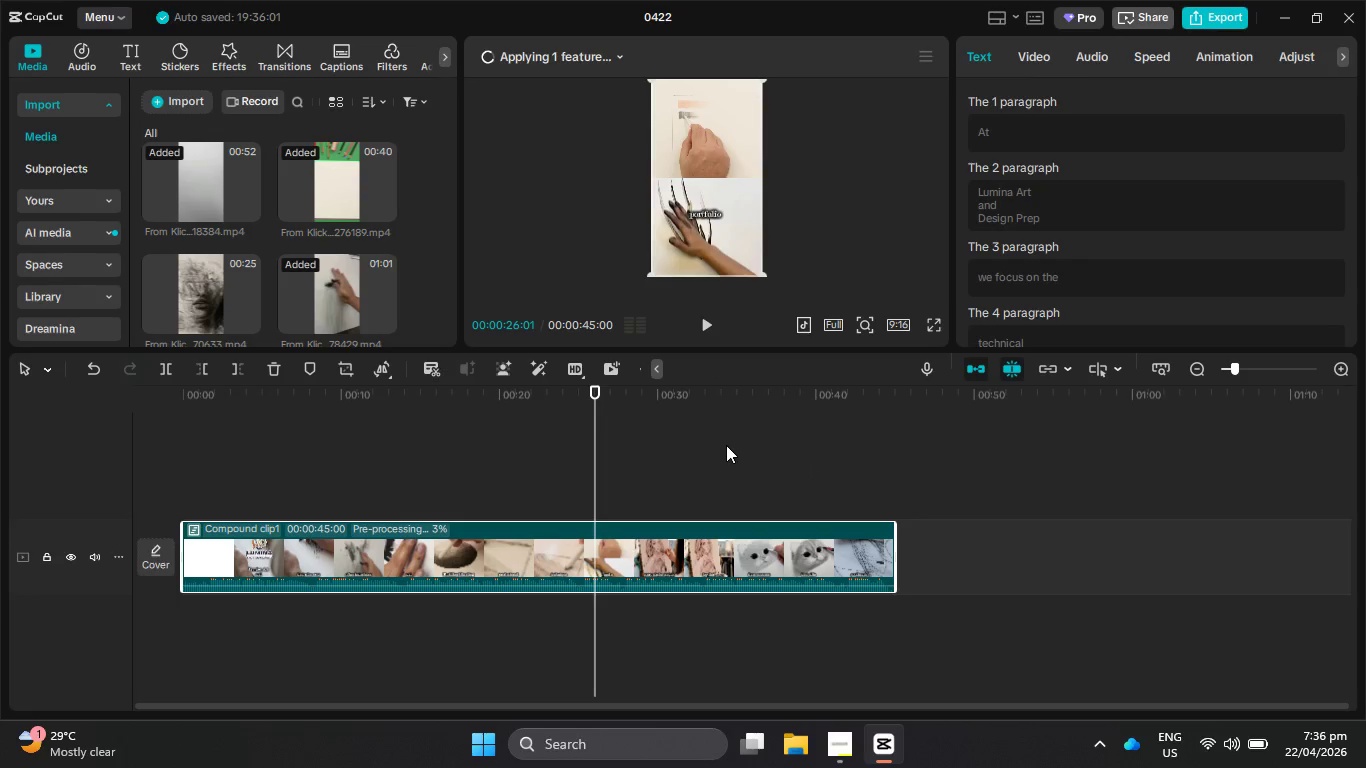 
wait(23.83)
 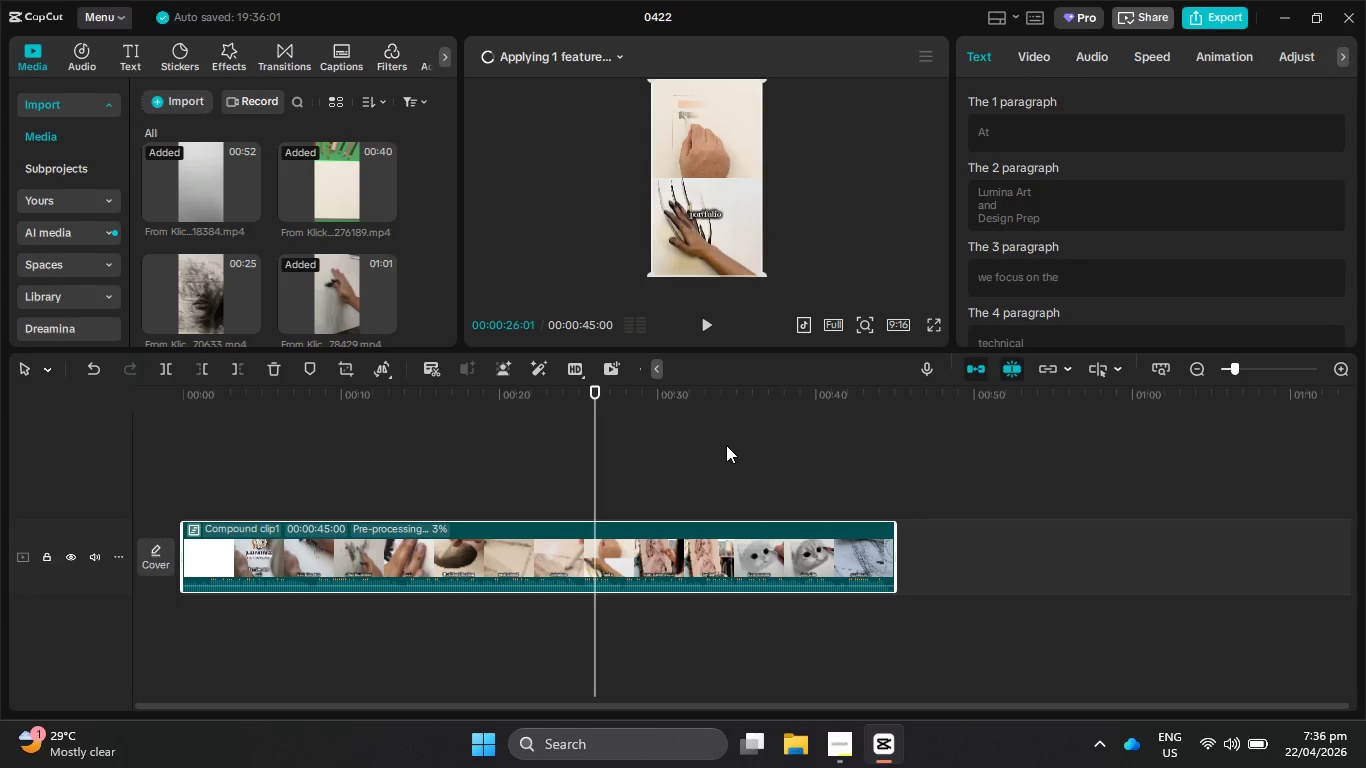 
scroll: coordinate [356, 312], scroll_direction: none, amount: 0.0
 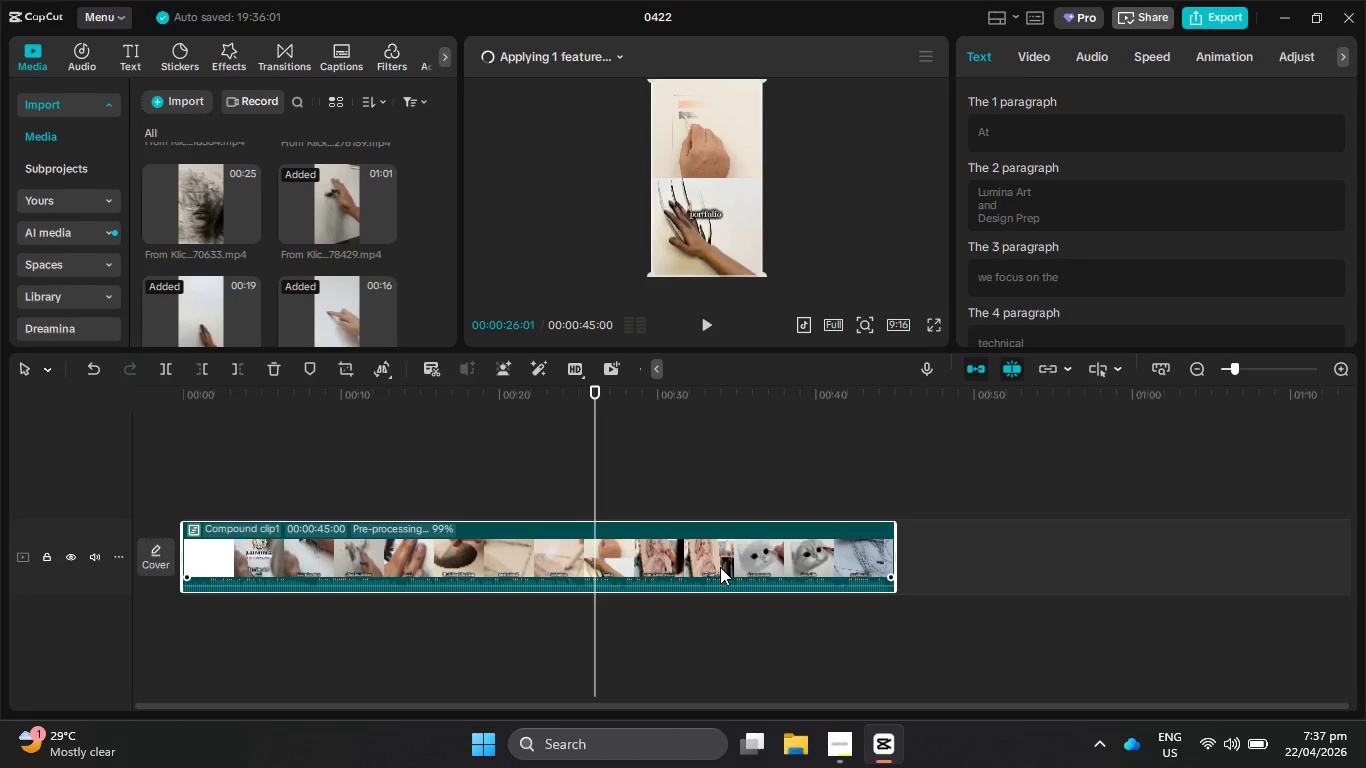 
wait(77.83)
 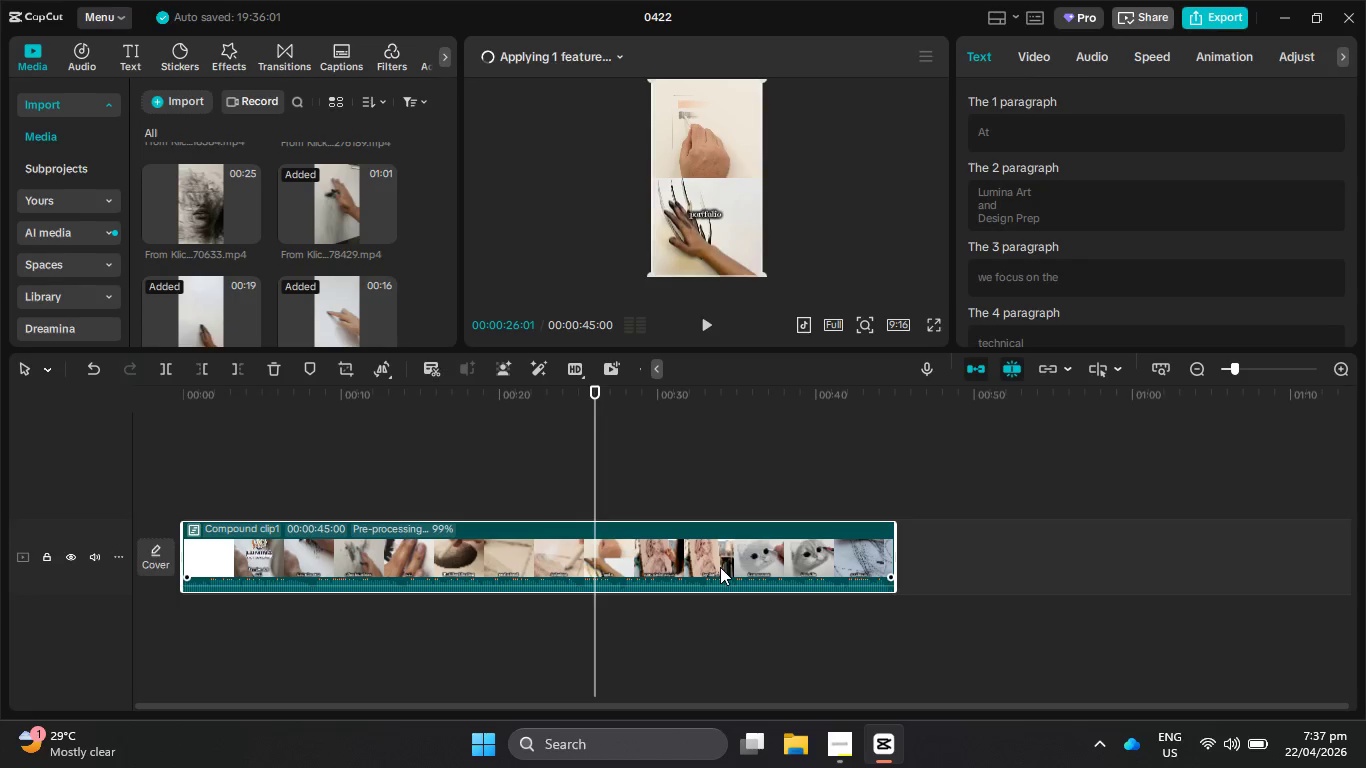 
left_click([830, 744])